 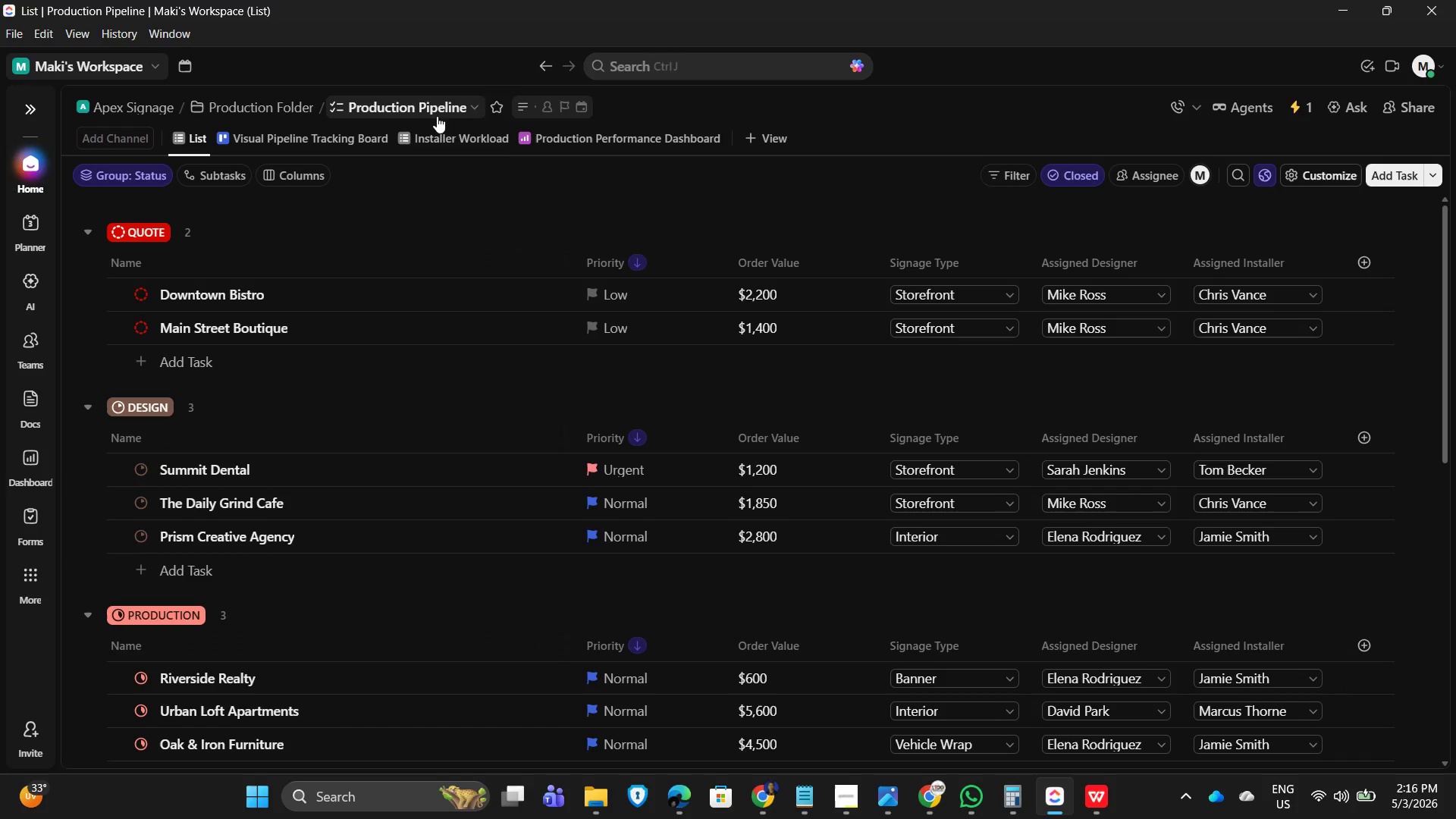 
left_click([1391, 62])
 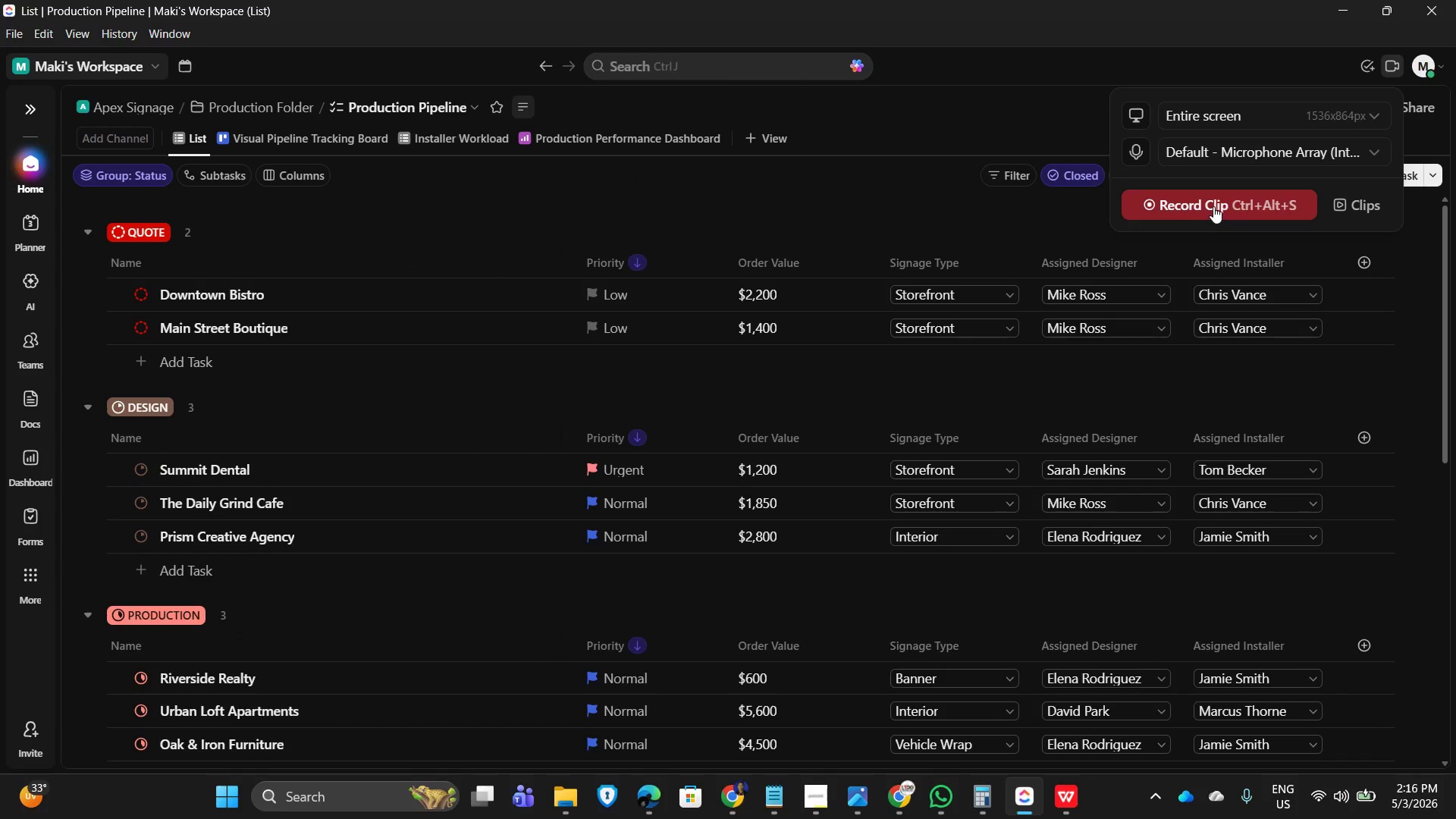 
left_click([1213, 206])
 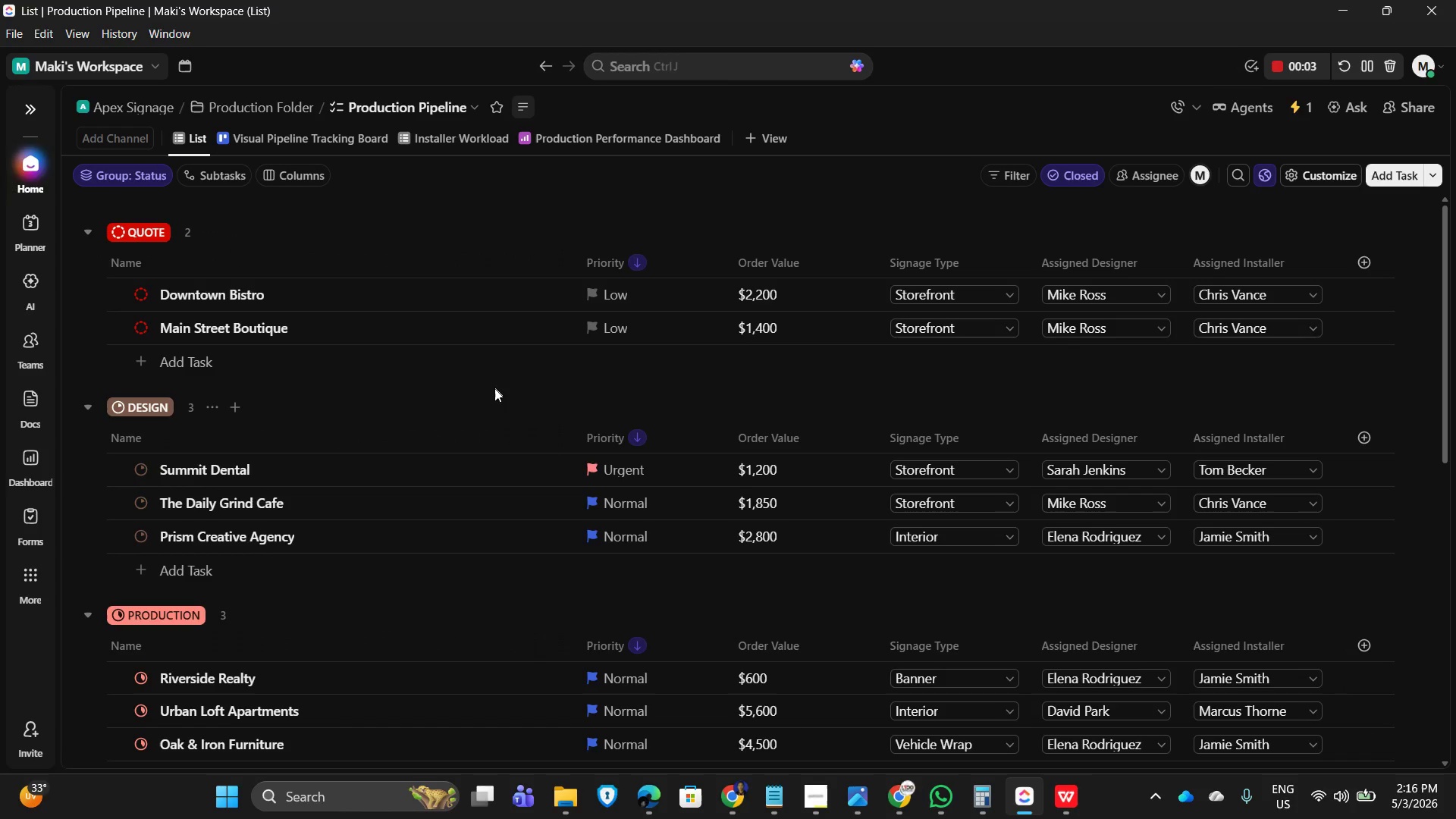 
wait(11.55)
 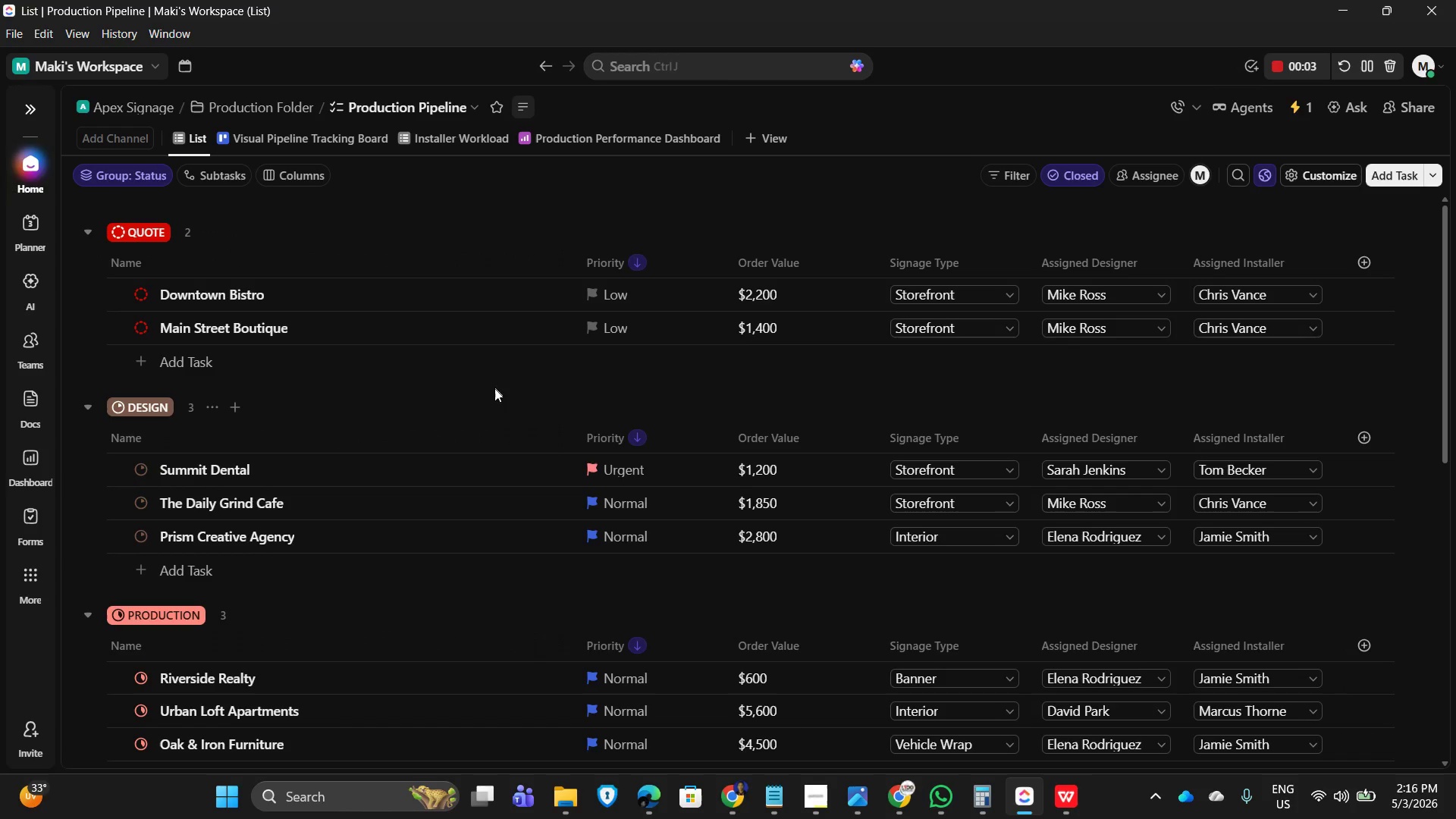 
scroll: coordinate [179, 561], scroll_direction: down, amount: 8.0
 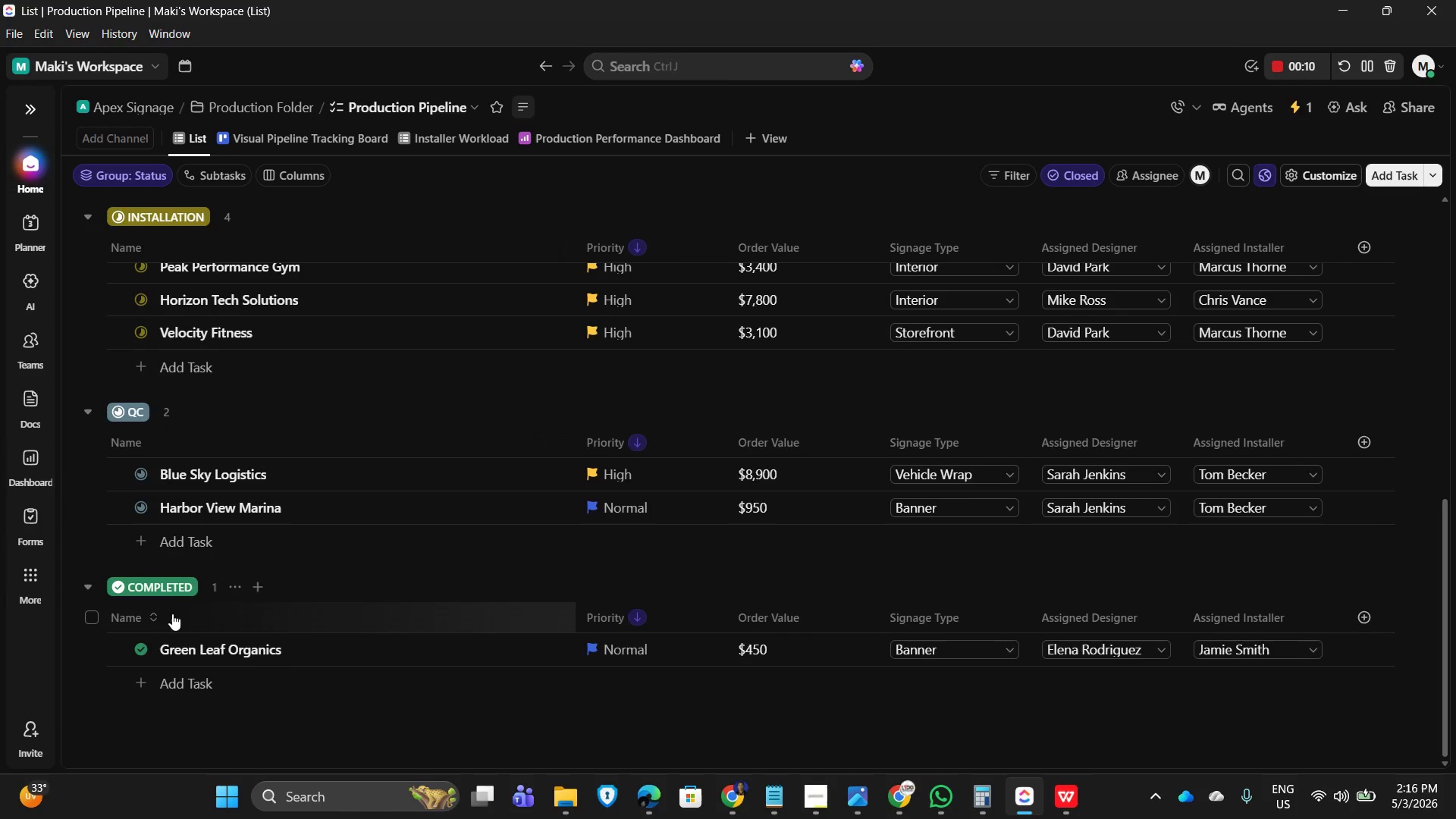 
scroll: coordinate [168, 500], scroll_direction: up, amount: 9.0
 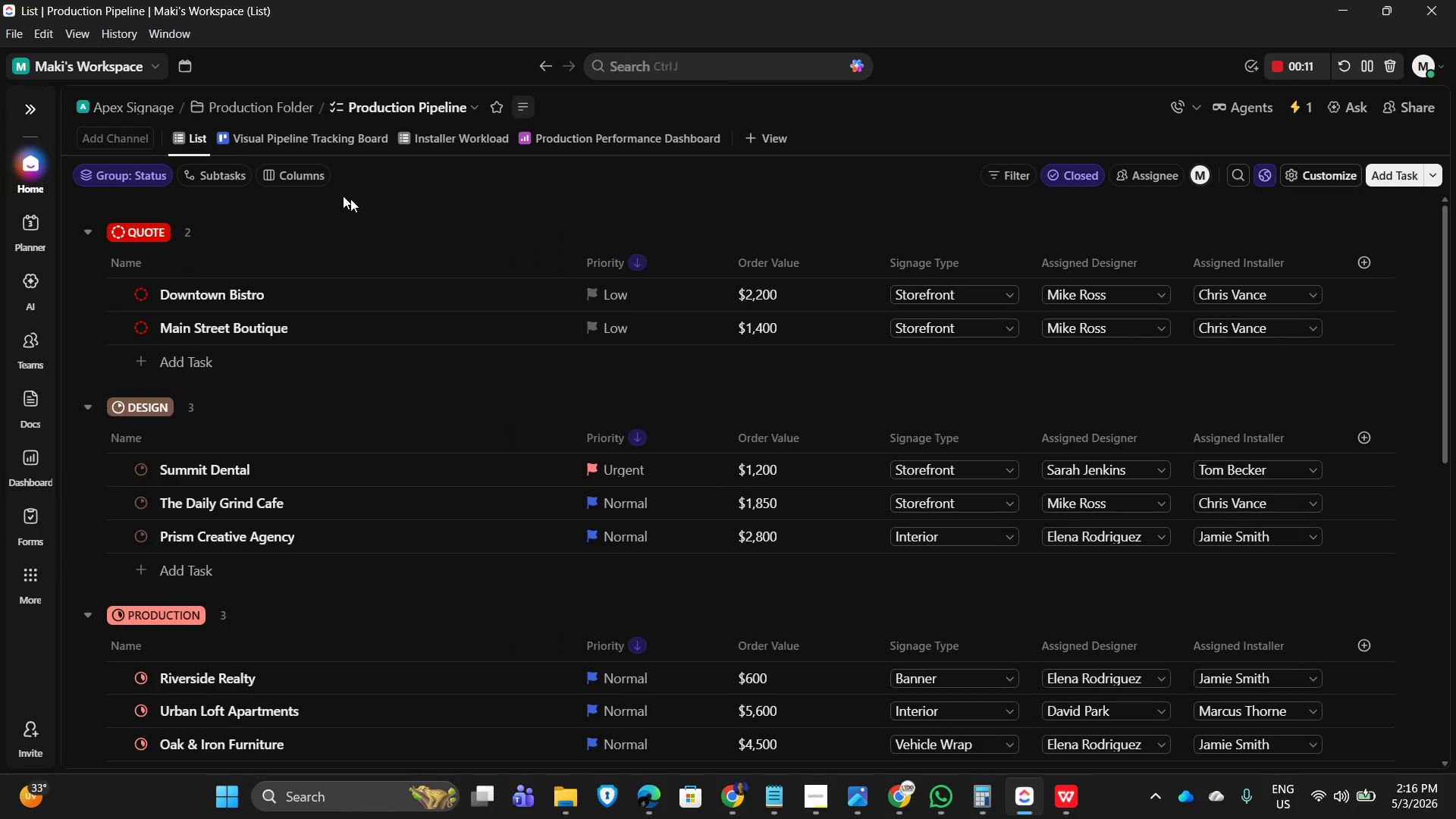 
left_click([395, 200])
 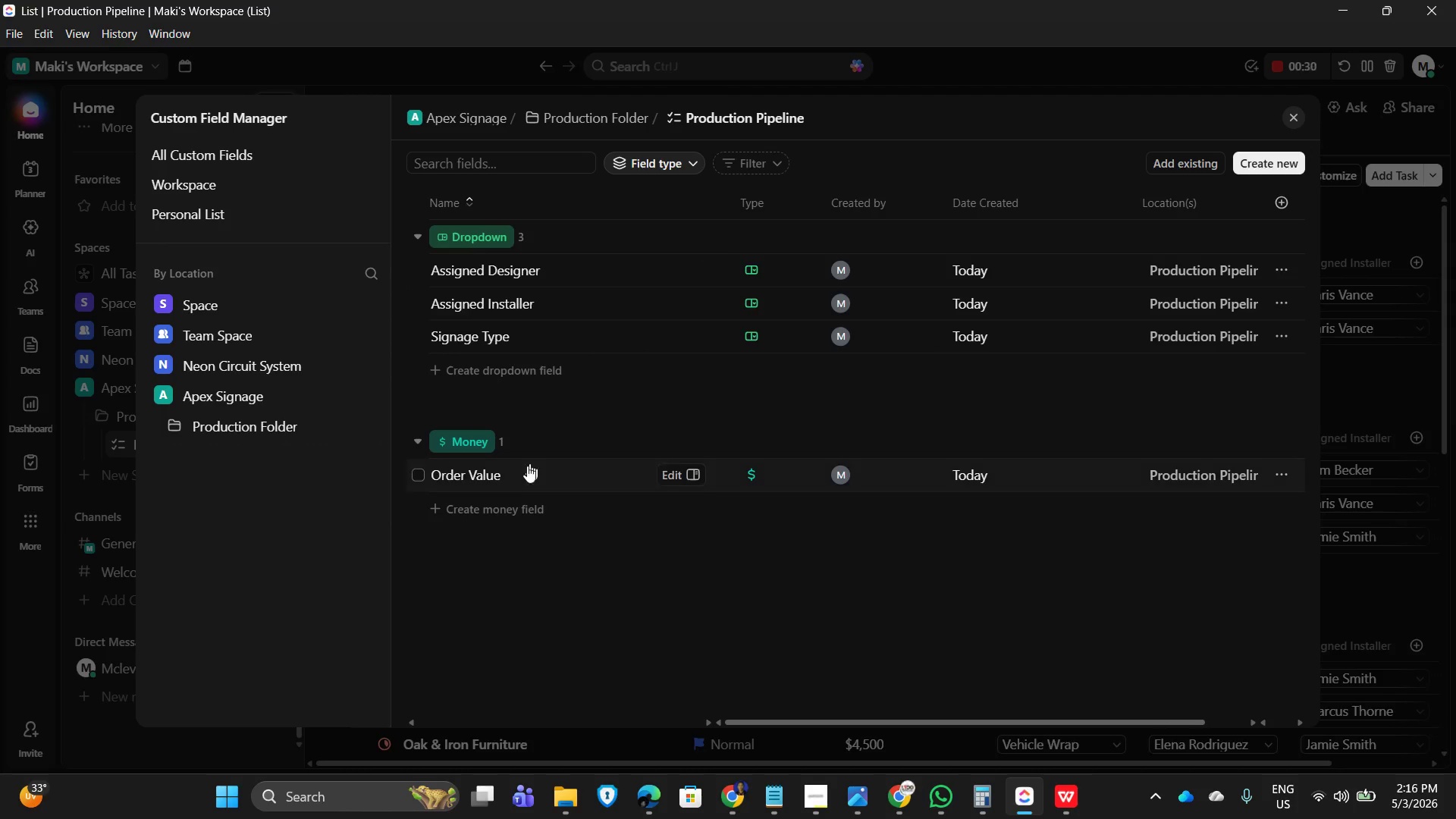 
wait(23.16)
 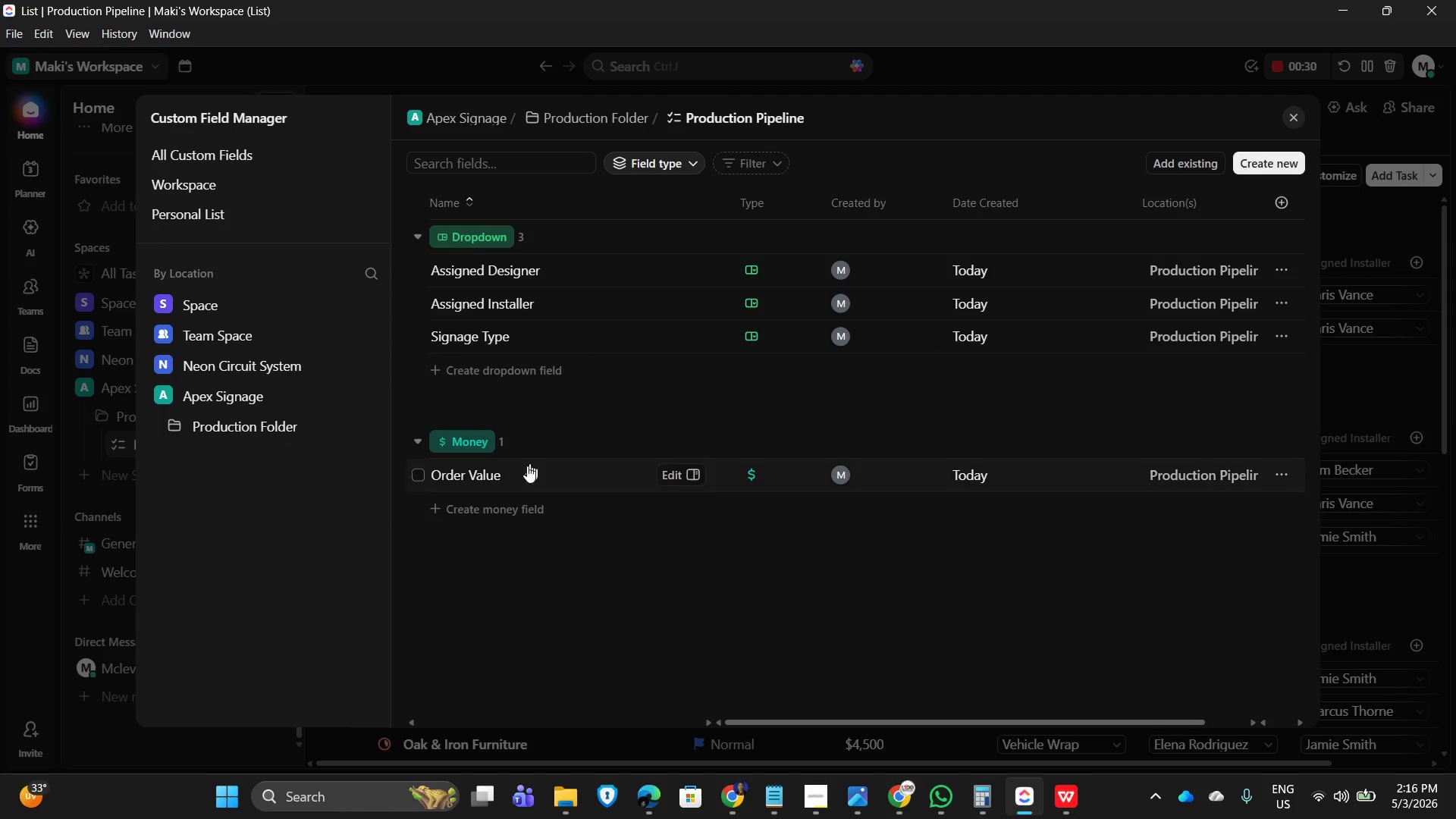 
left_click([1296, 117])
 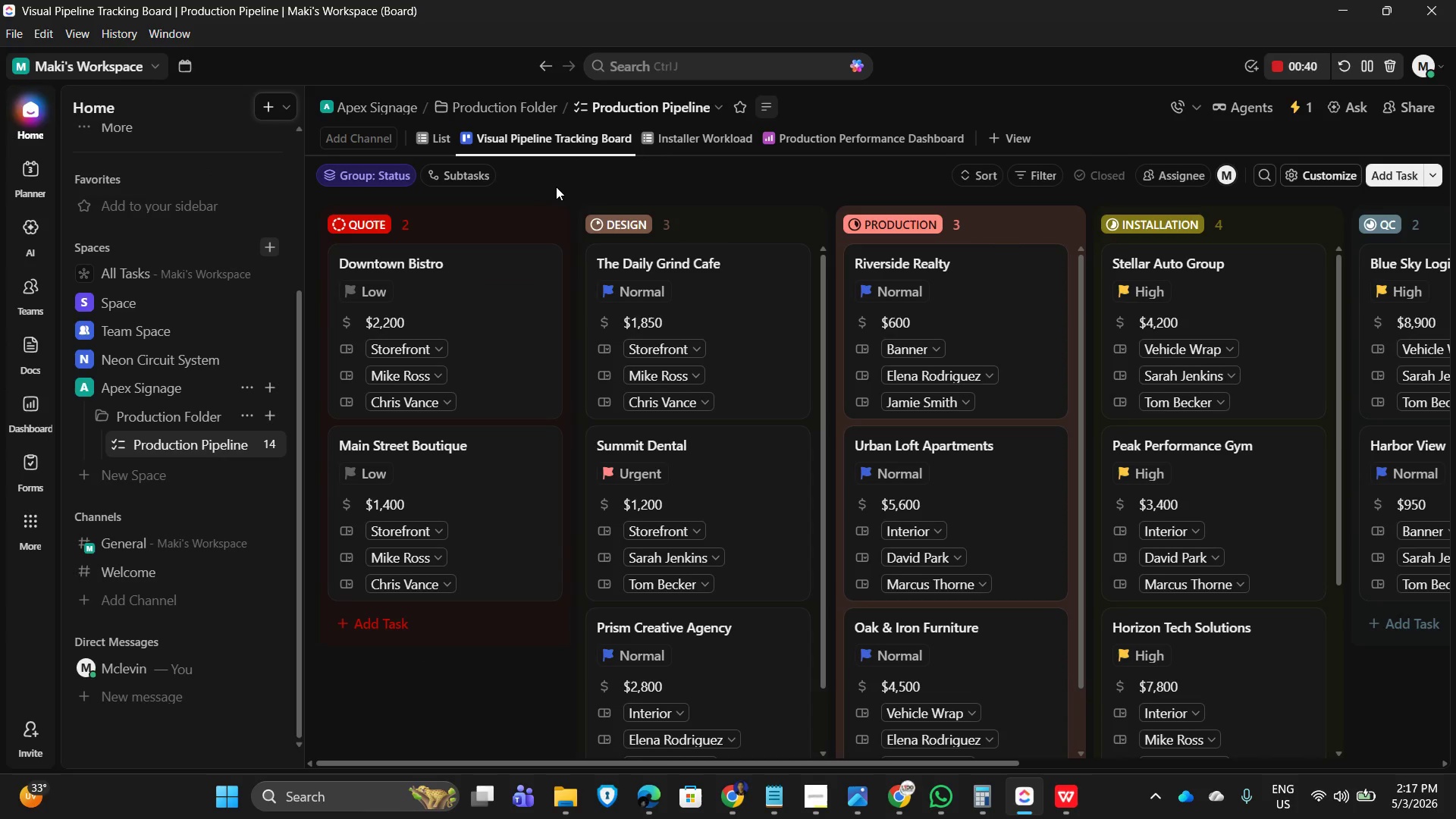 
wait(10.27)
 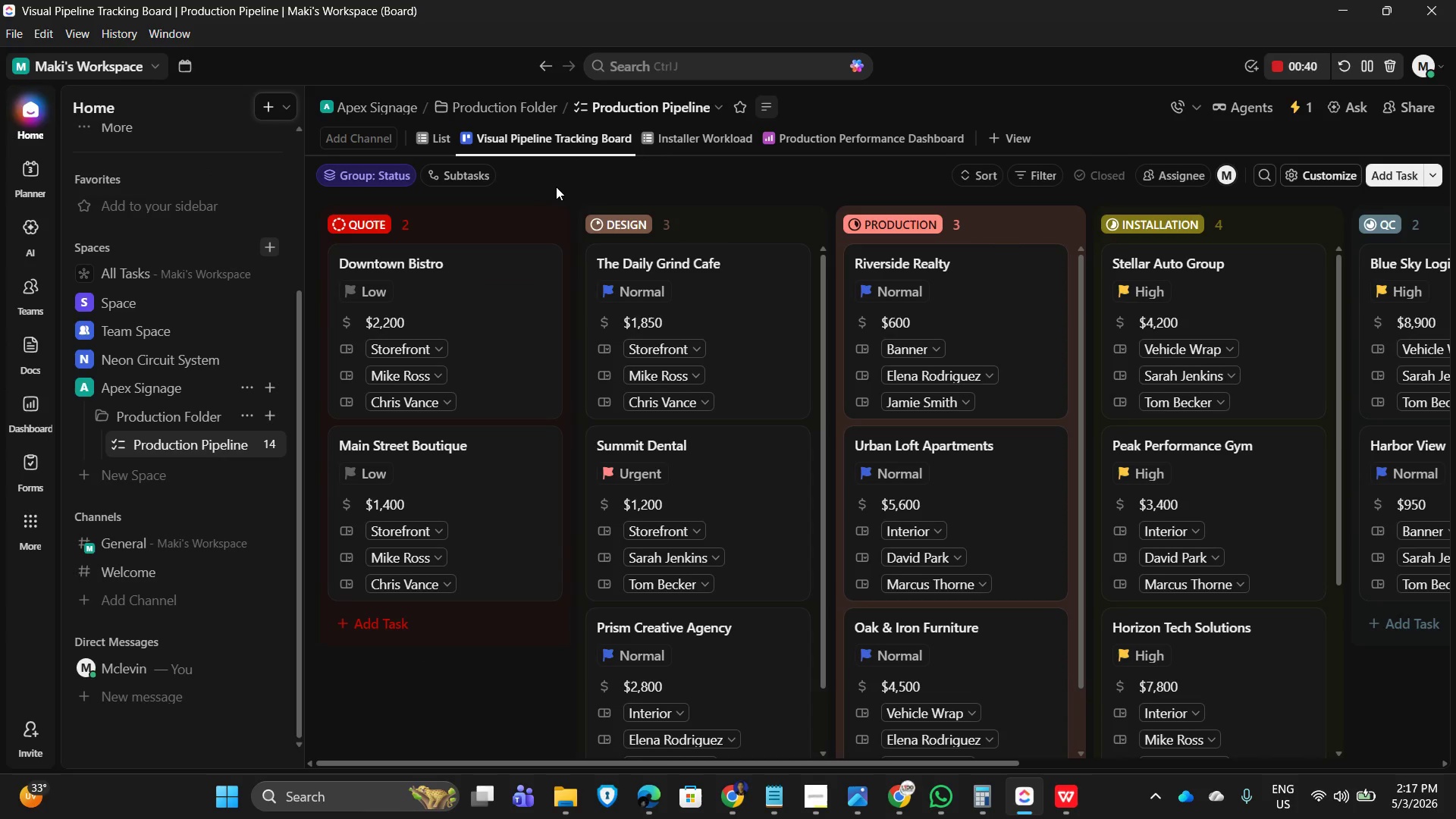 
left_click([243, 104])
 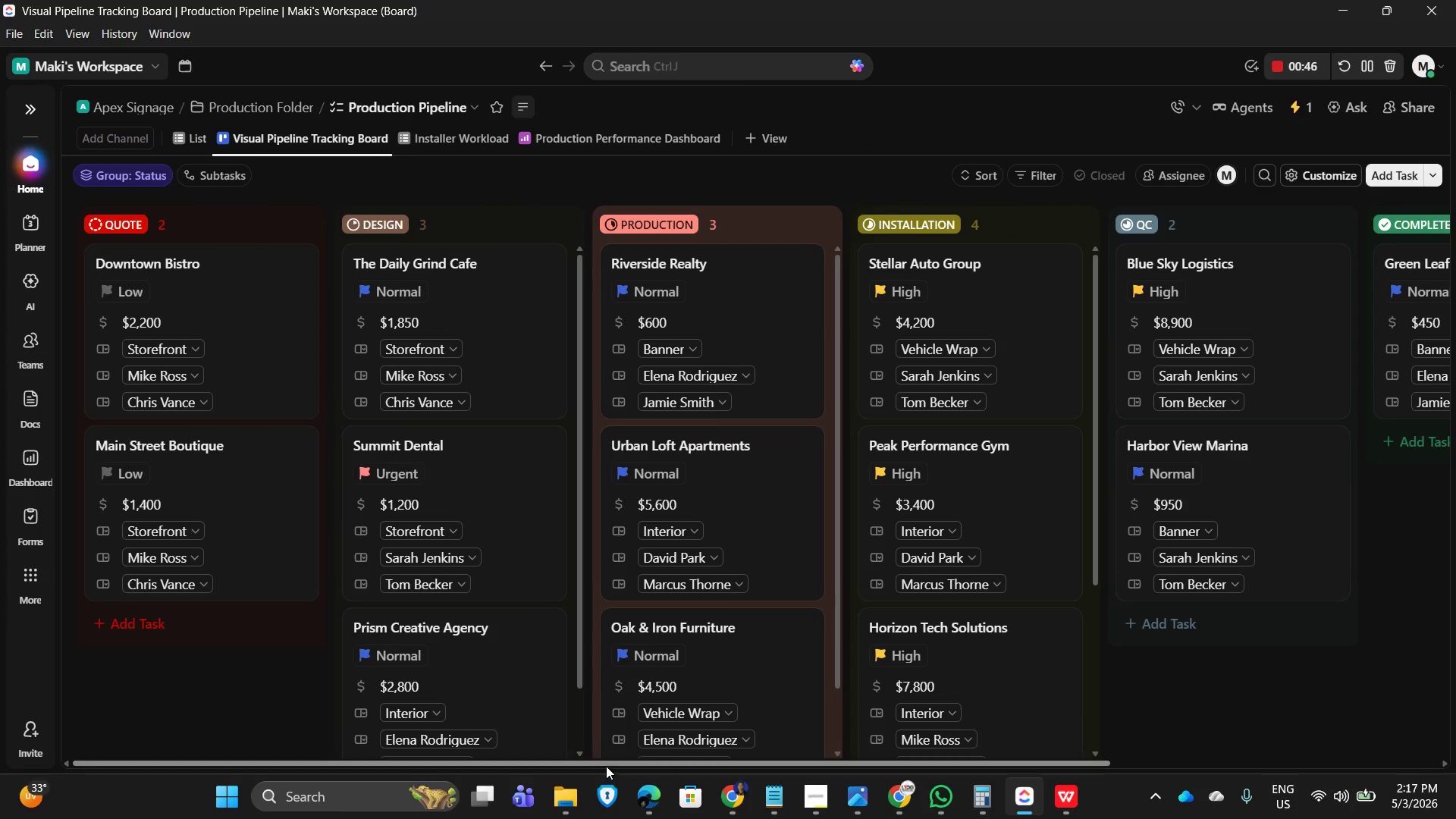 
left_click_drag(start_coordinate=[606, 766], to_coordinate=[498, 739])
 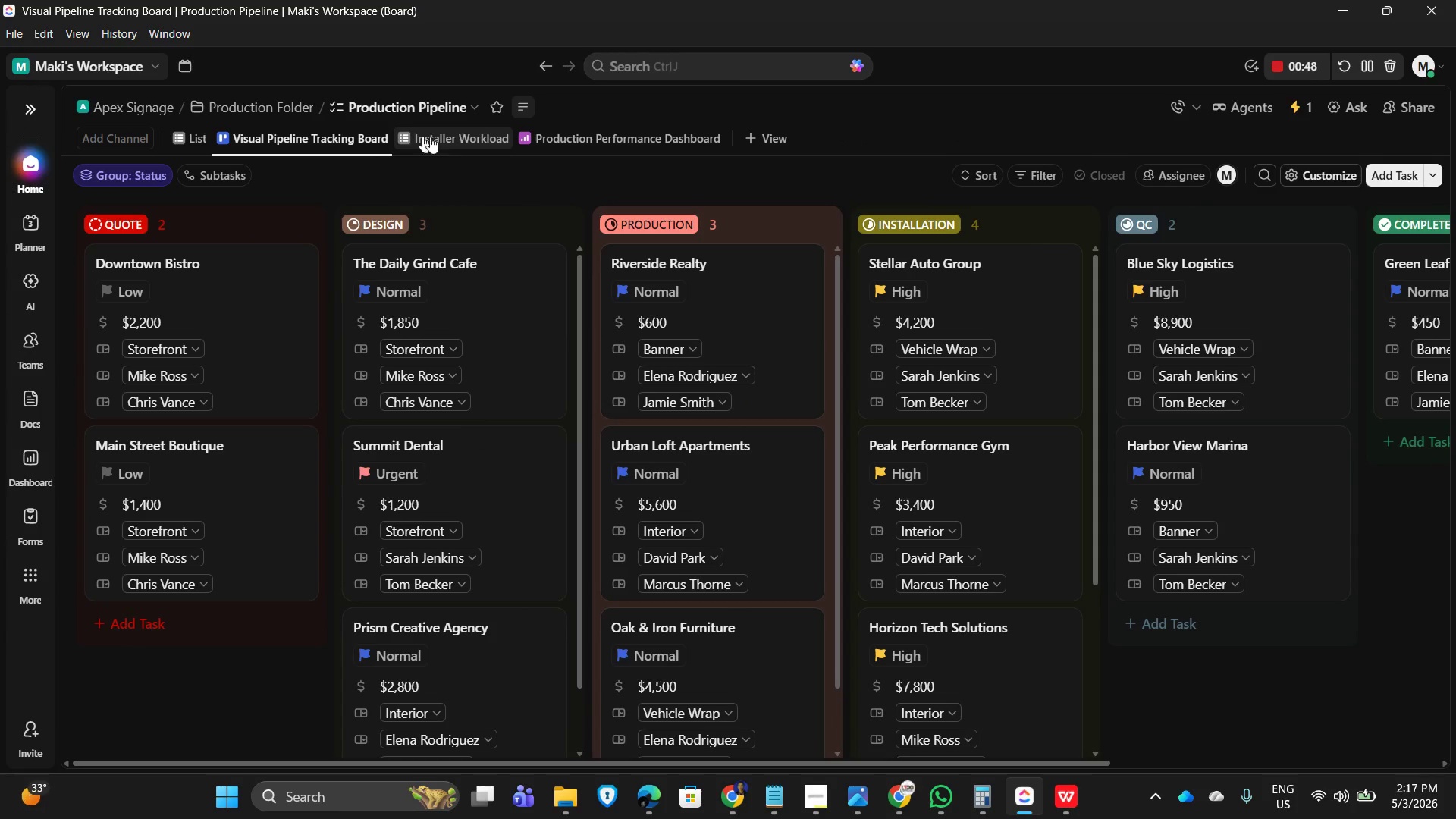 
left_click([457, 140])
 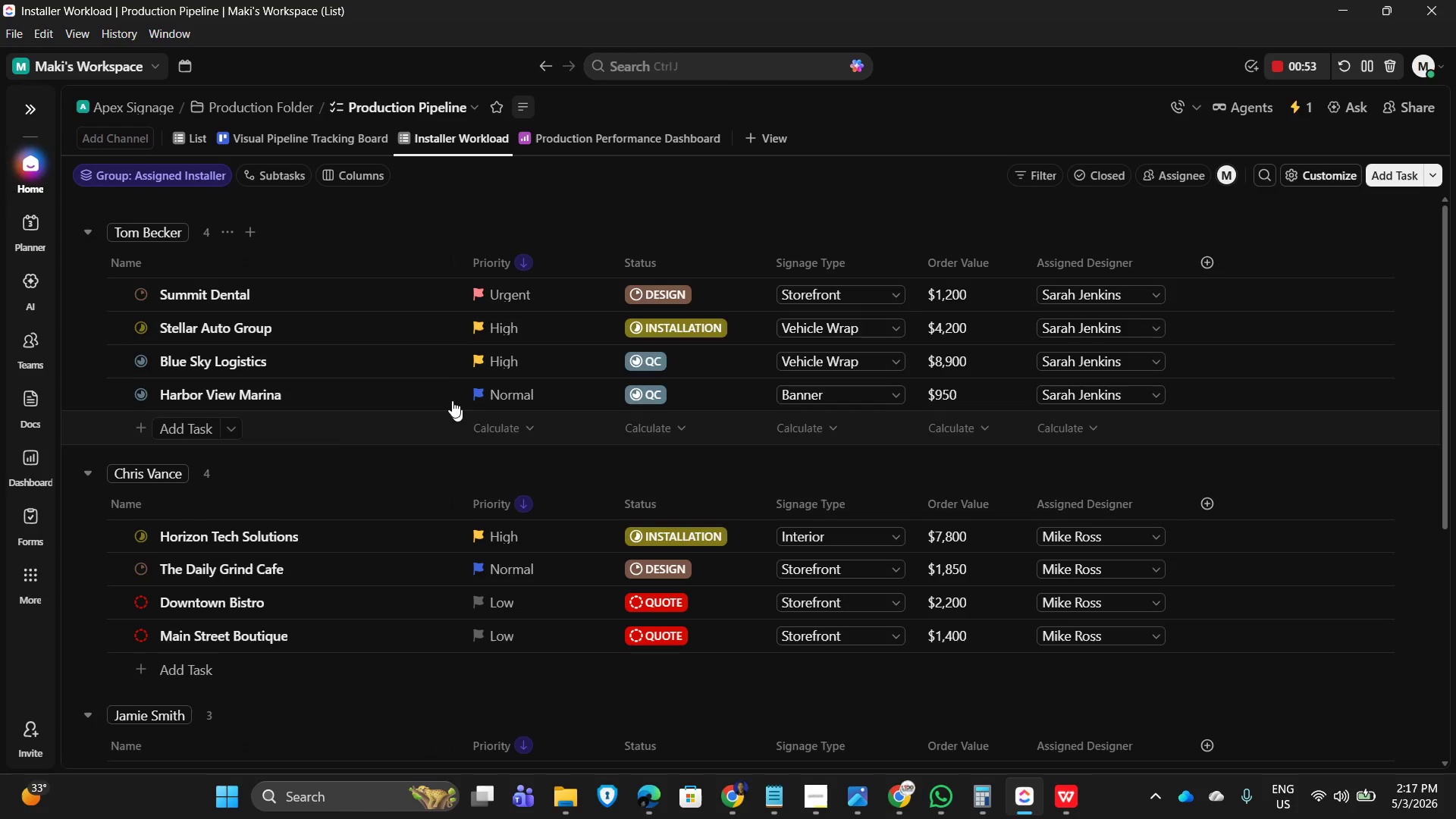 
wait(9.25)
 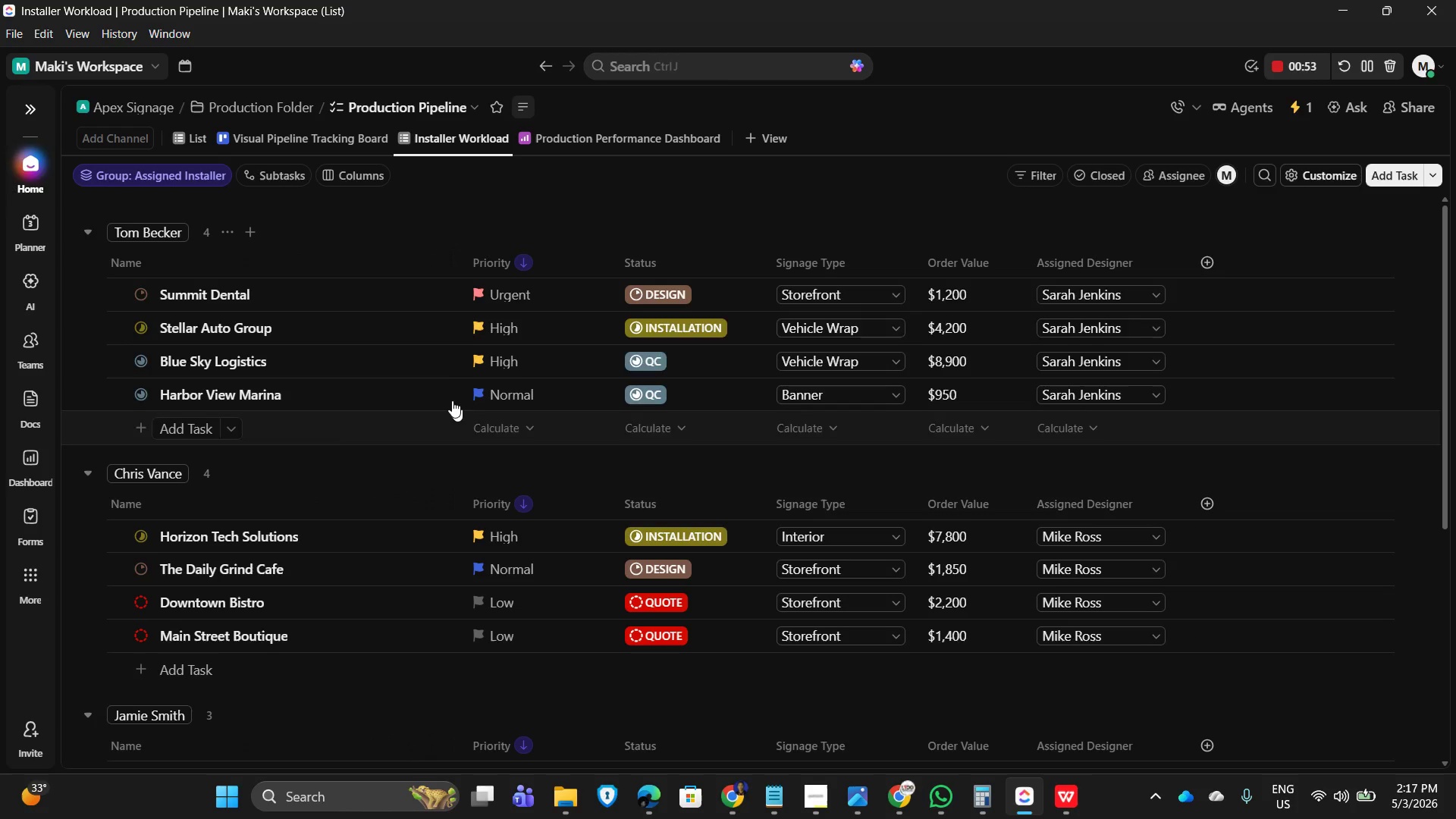 
scroll: coordinate [551, 504], scroll_direction: down, amount: 7.0
 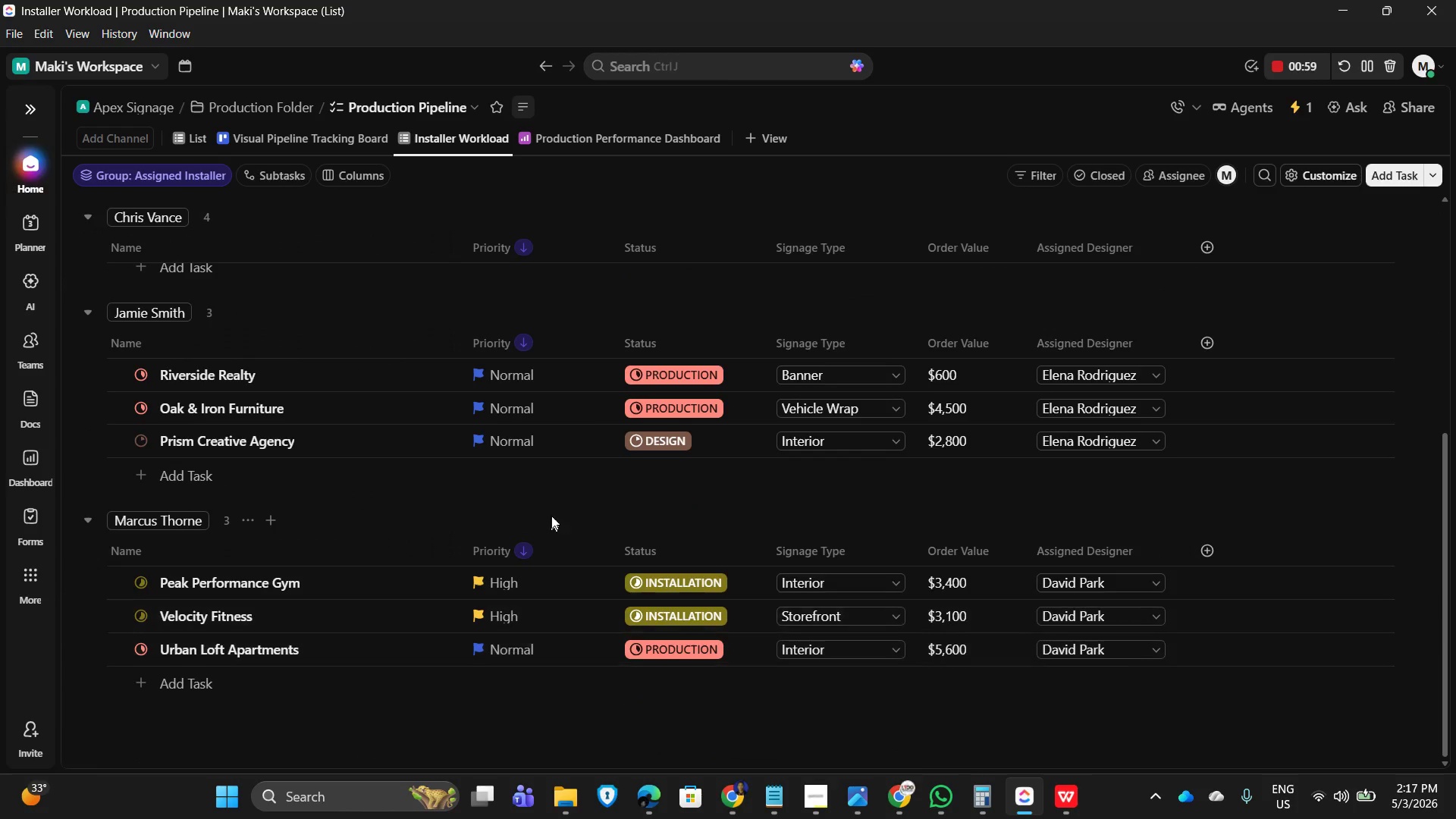 
scroll: coordinate [521, 487], scroll_direction: up, amount: 9.0